 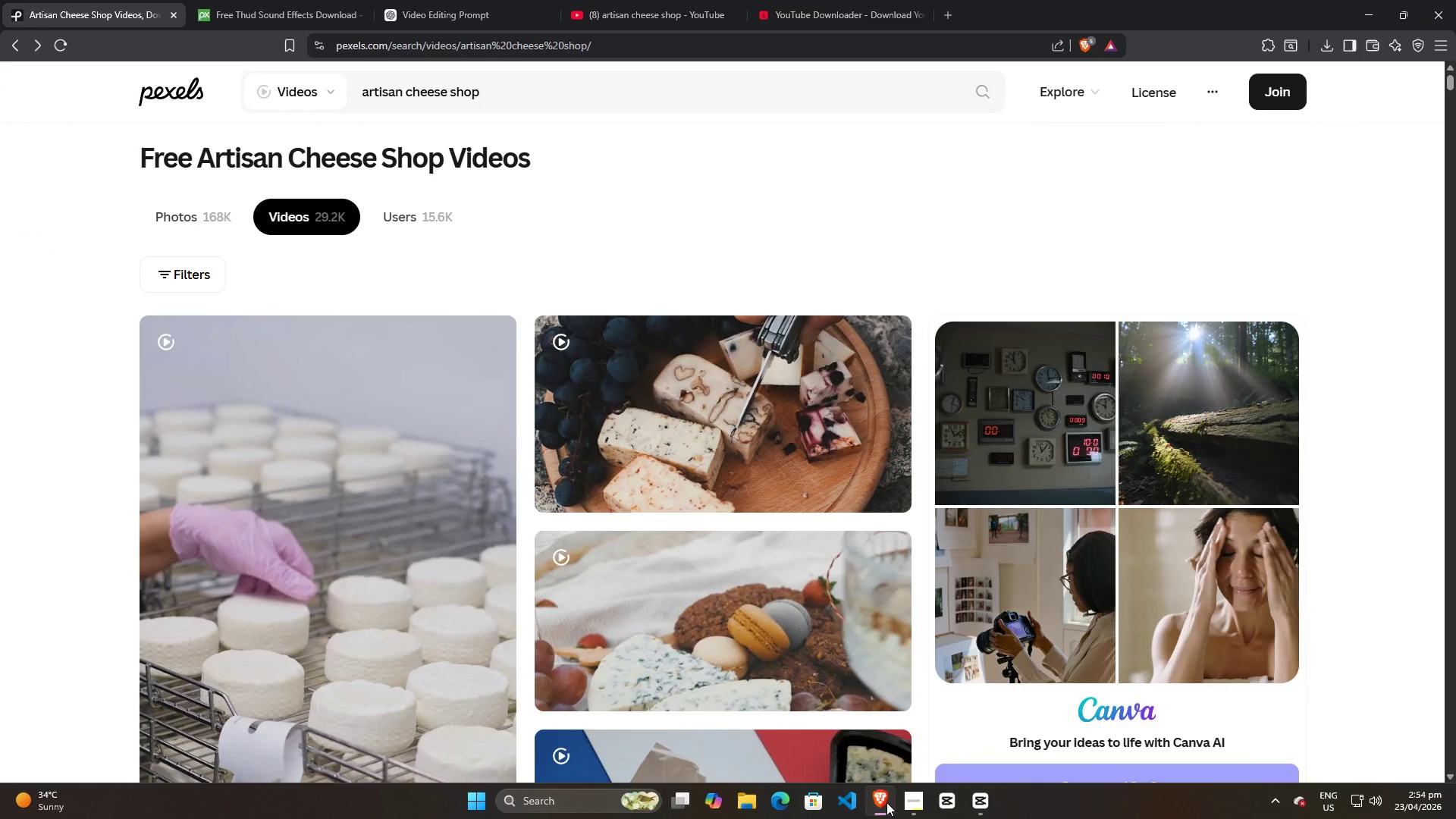 
left_click([774, 809])
 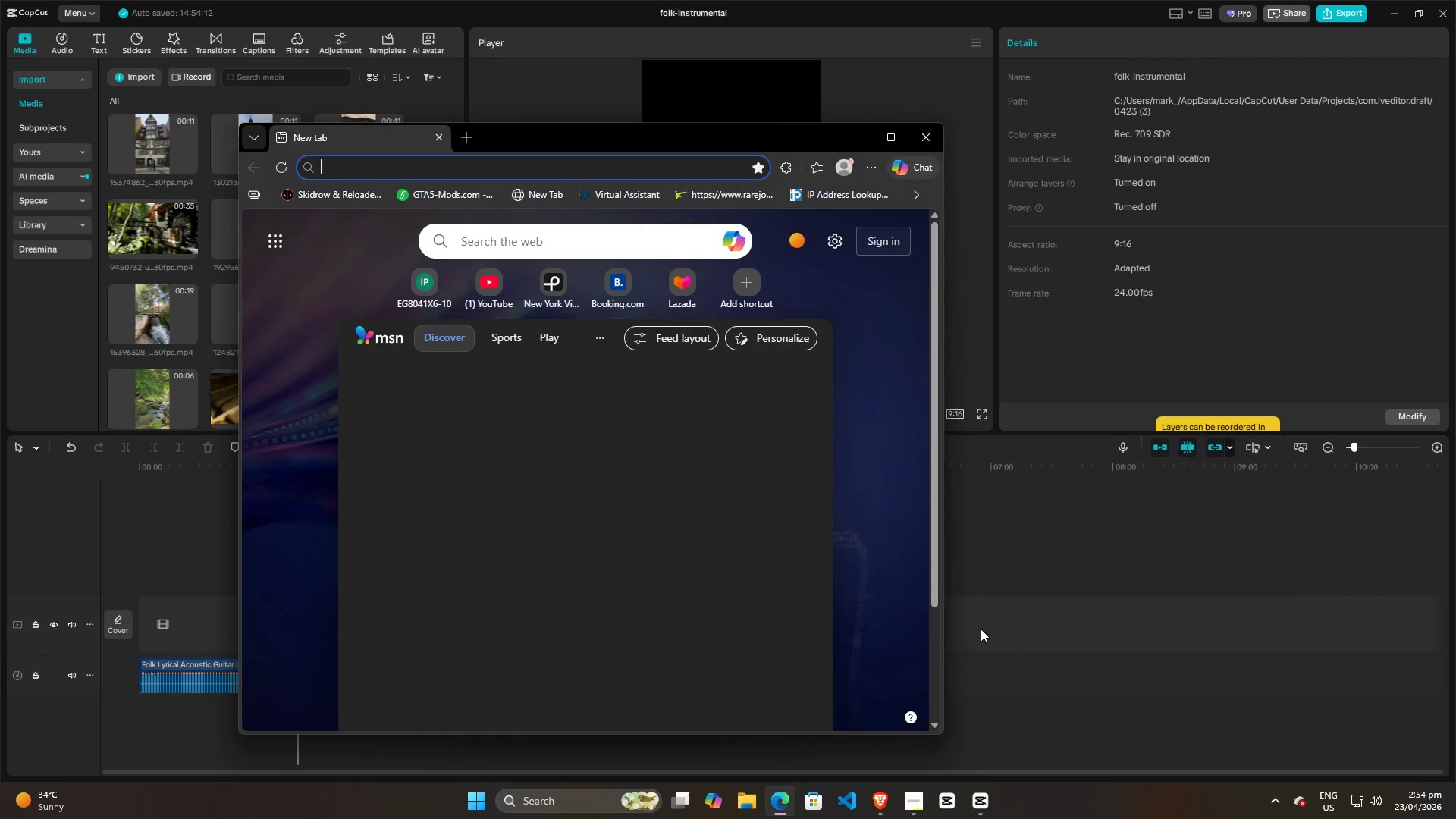 
scroll: coordinate [859, 576], scroll_direction: down, amount: 40.0
 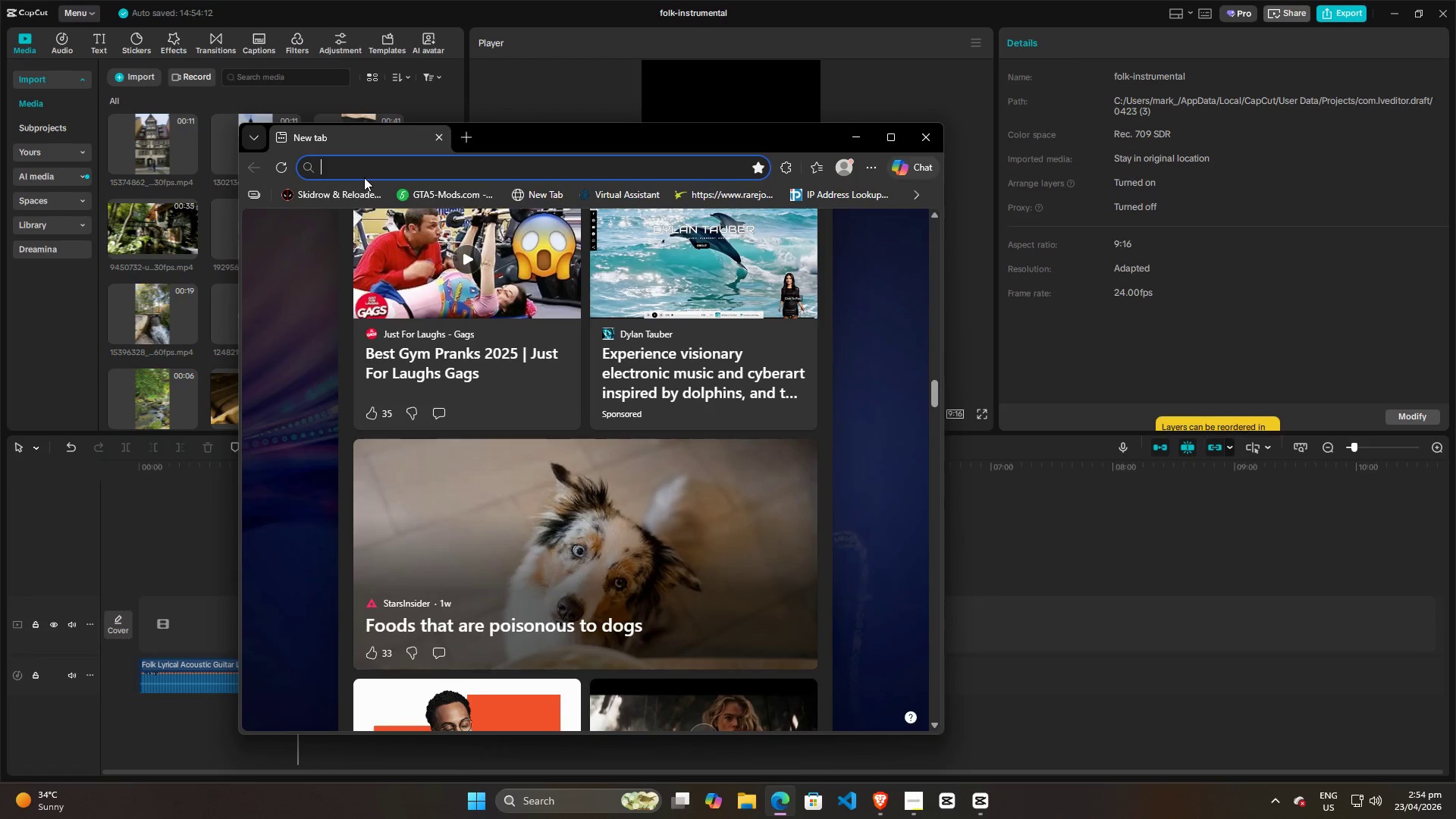 
type(pexels.com)
 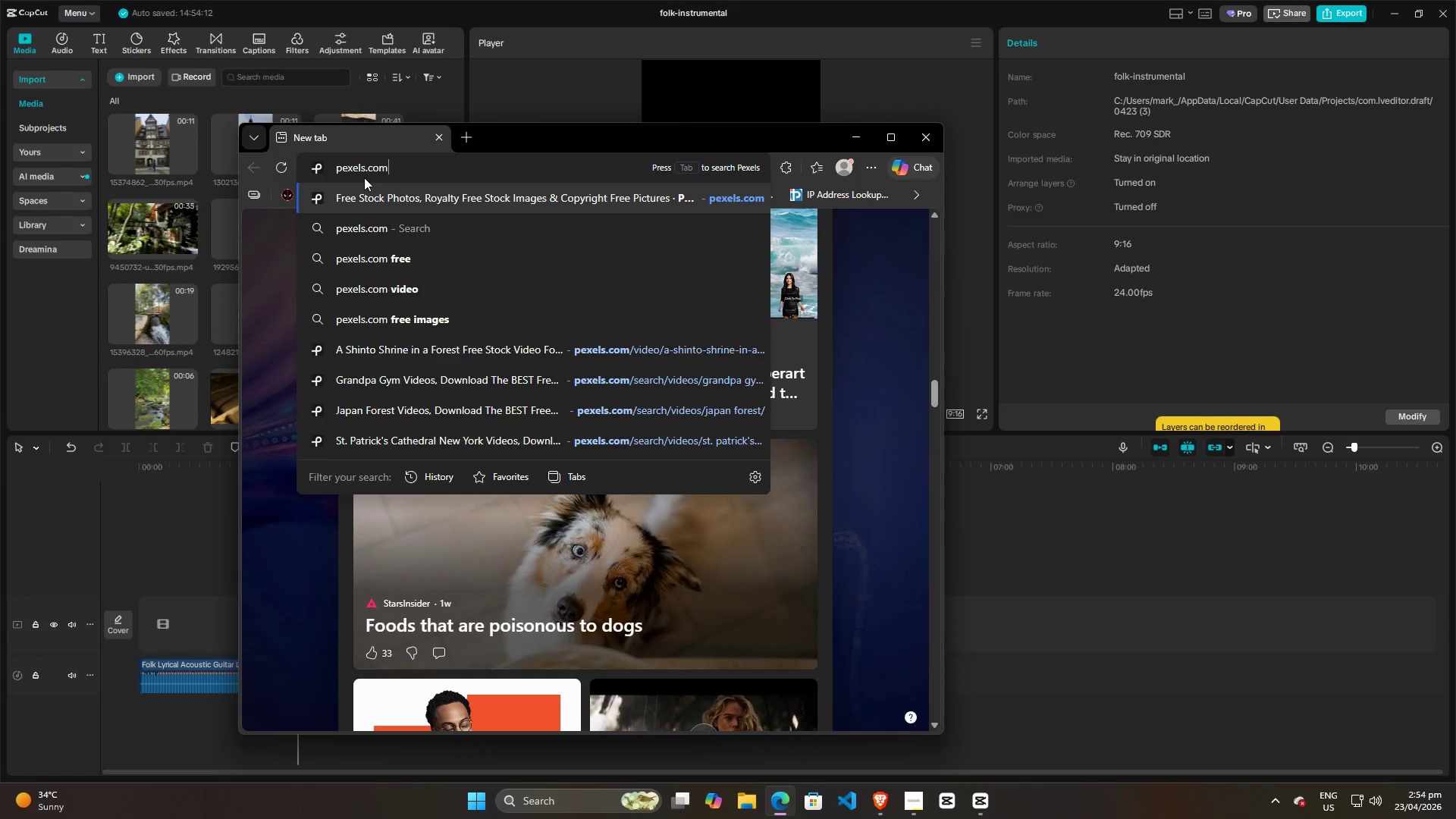 
key(Enter)
 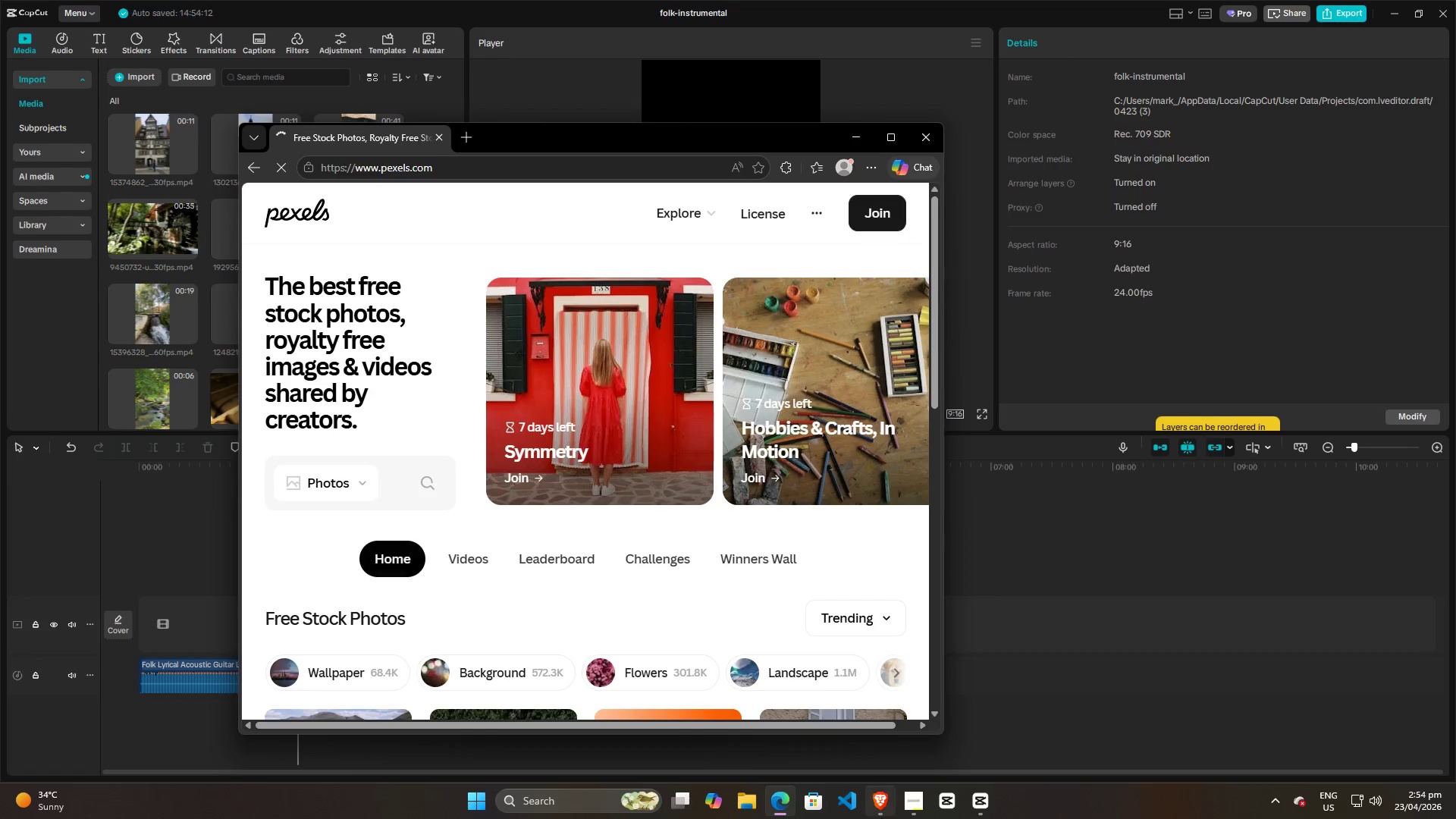 
right_click([883, 811])
 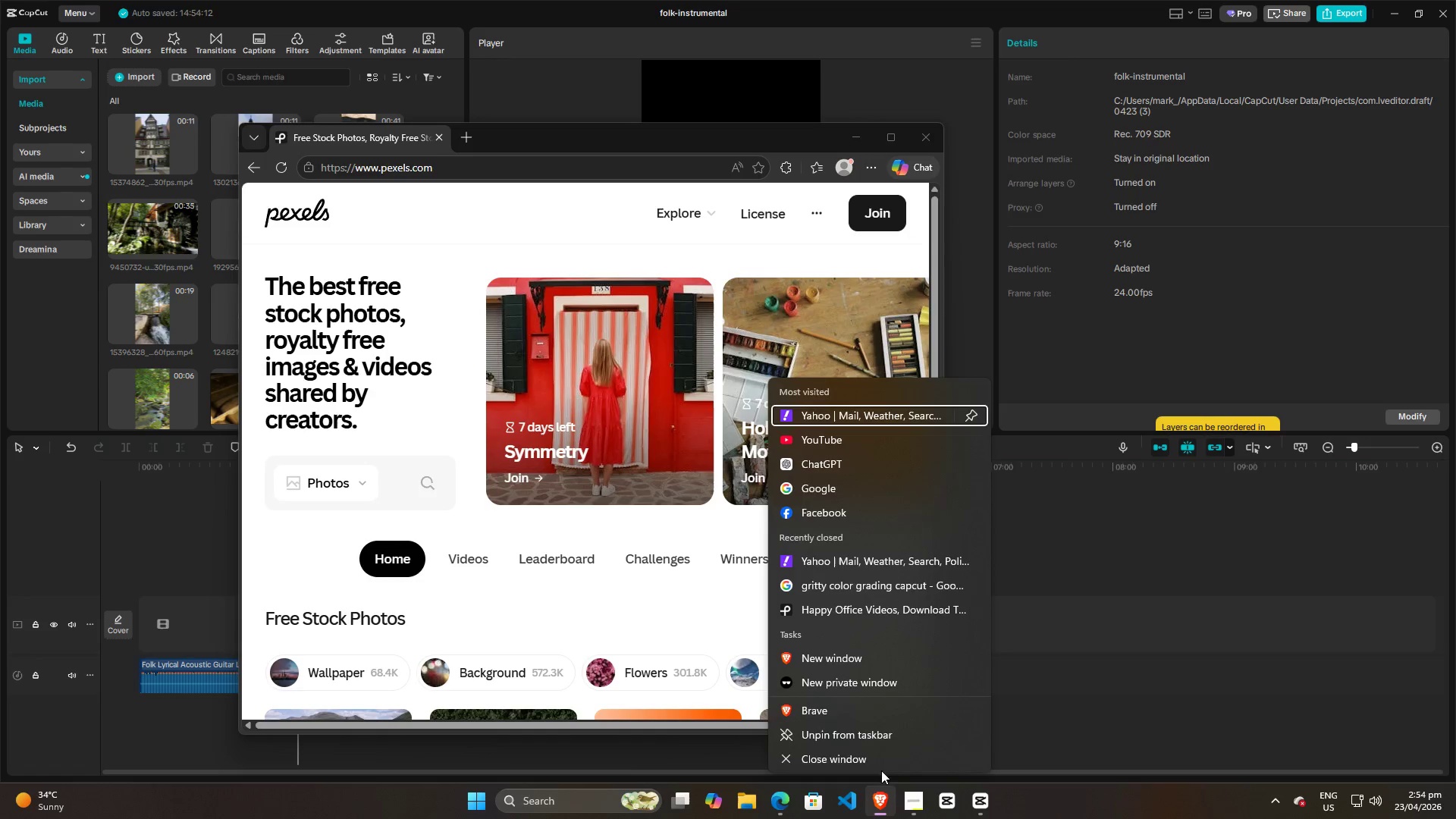 
left_click([880, 760])
 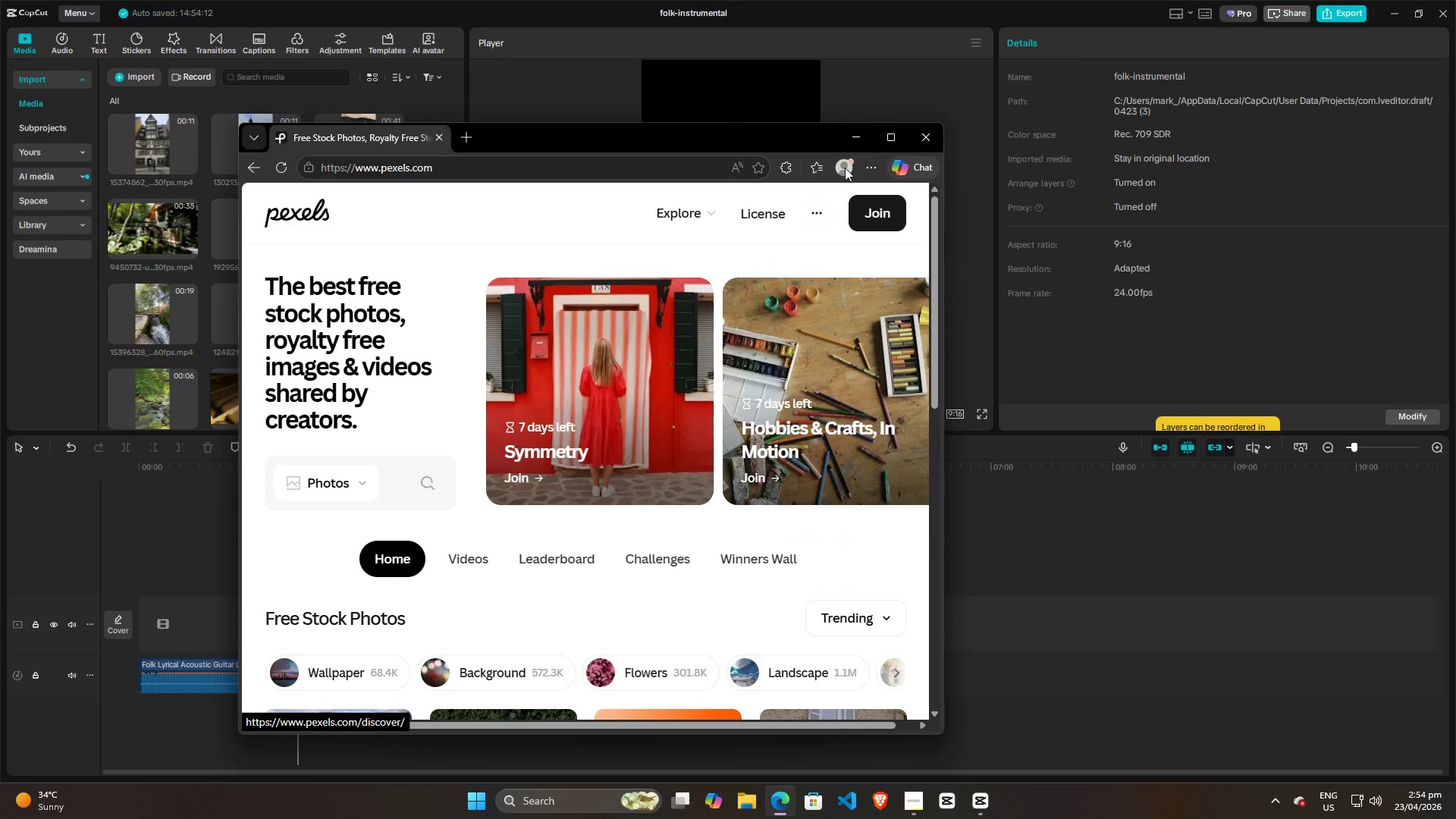 
left_click([896, 132])
 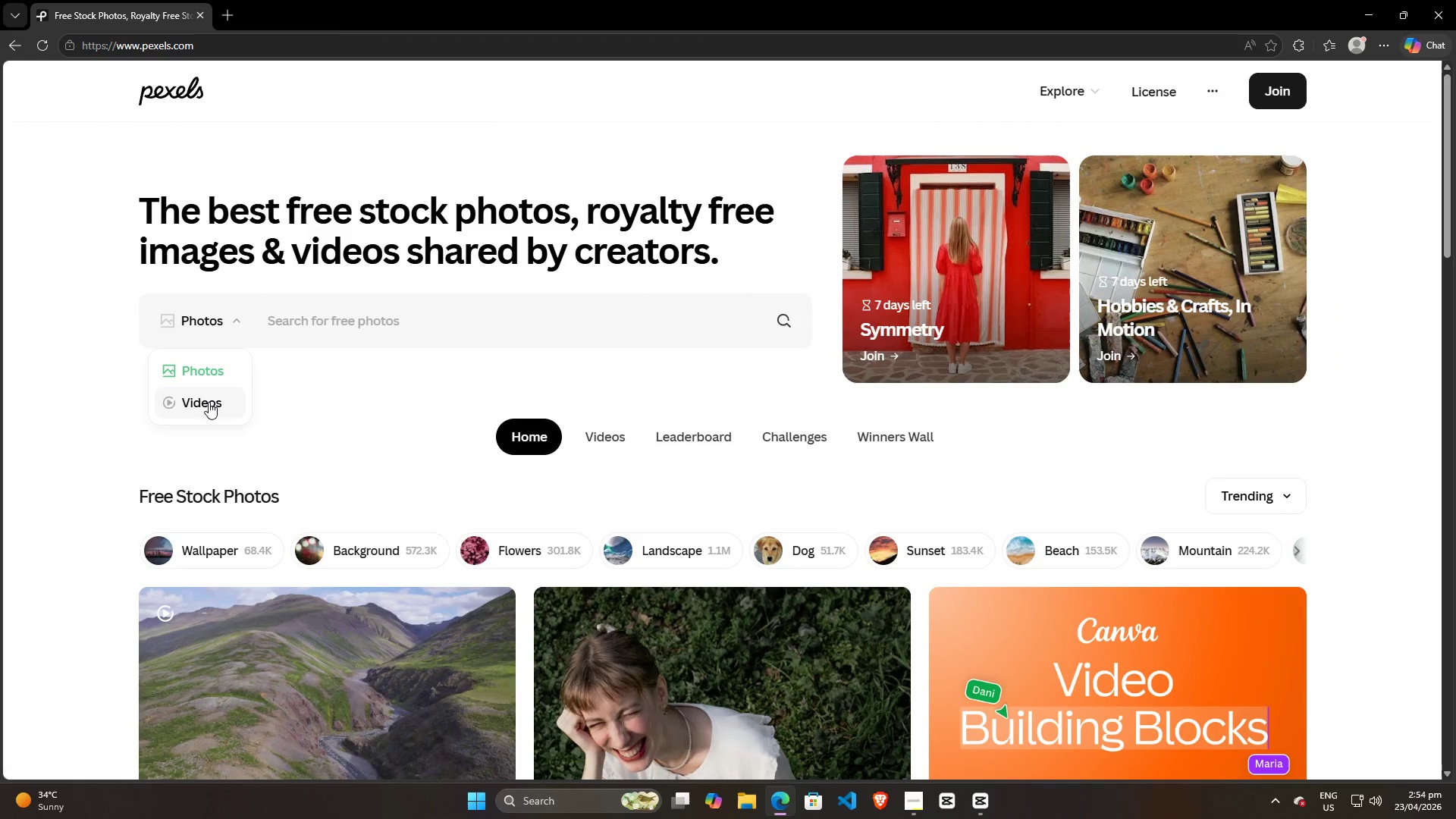 
double_click([312, 322])
 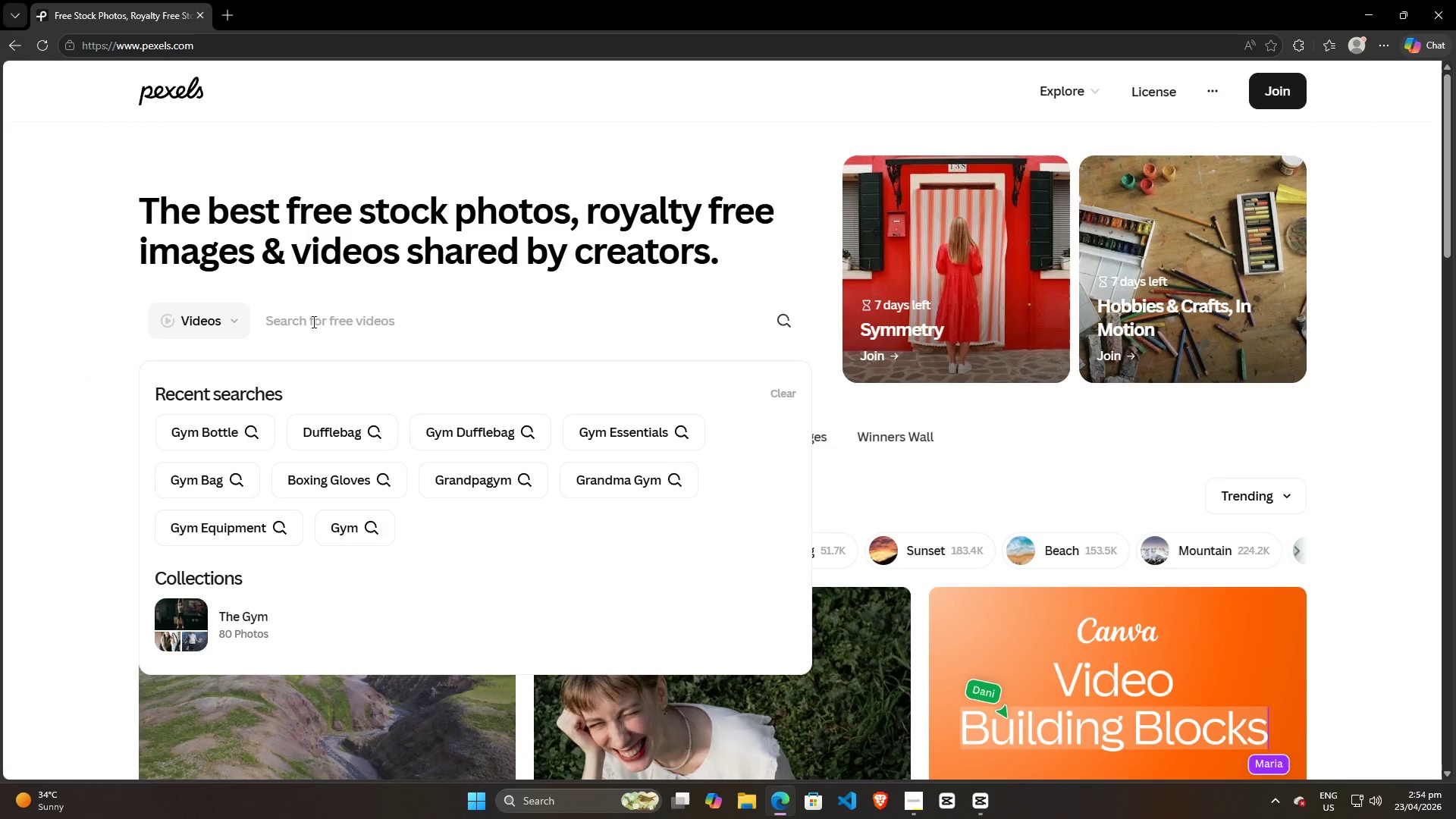 
type(artisan cheese shop)
 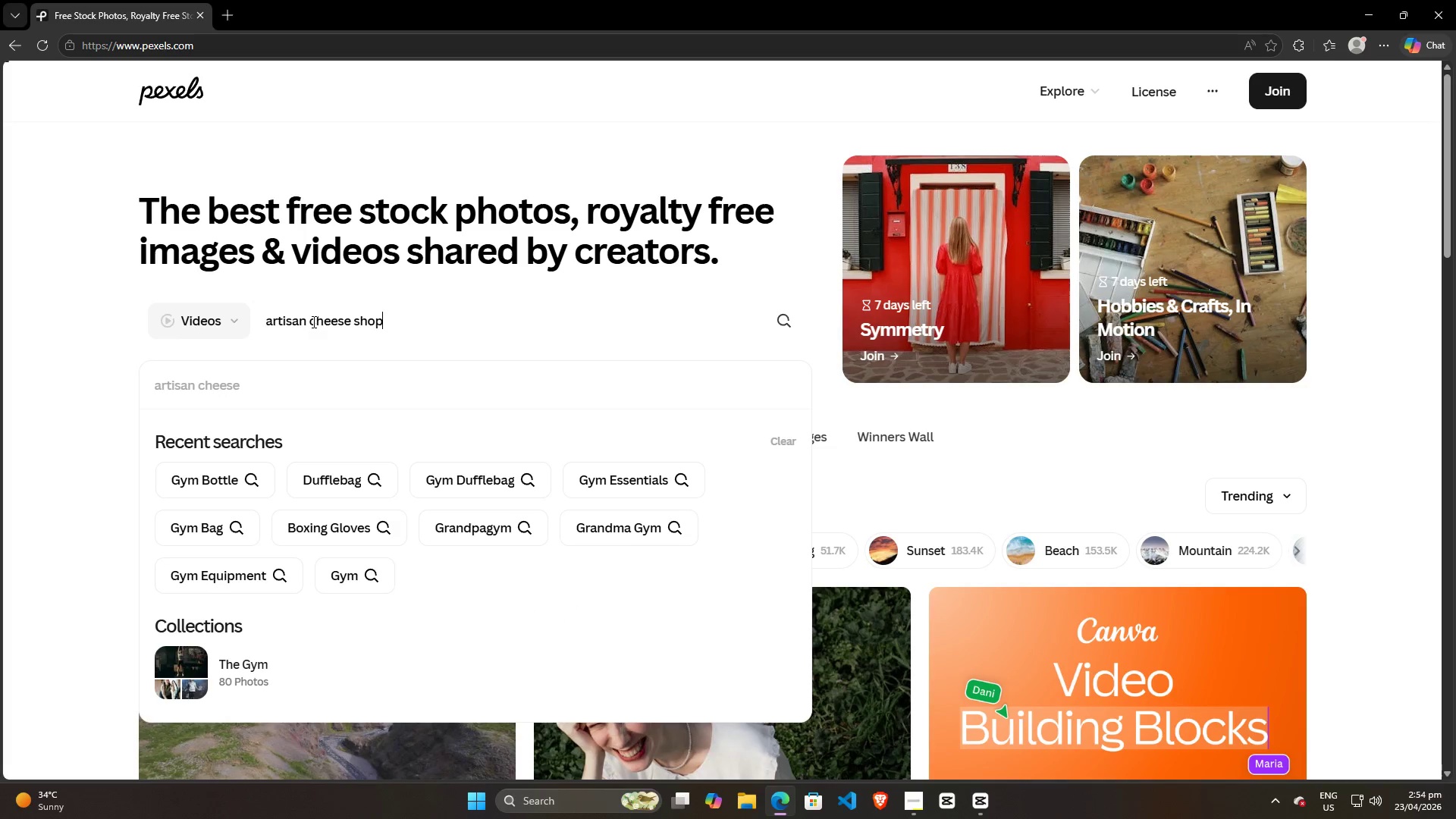 
key(Enter)
 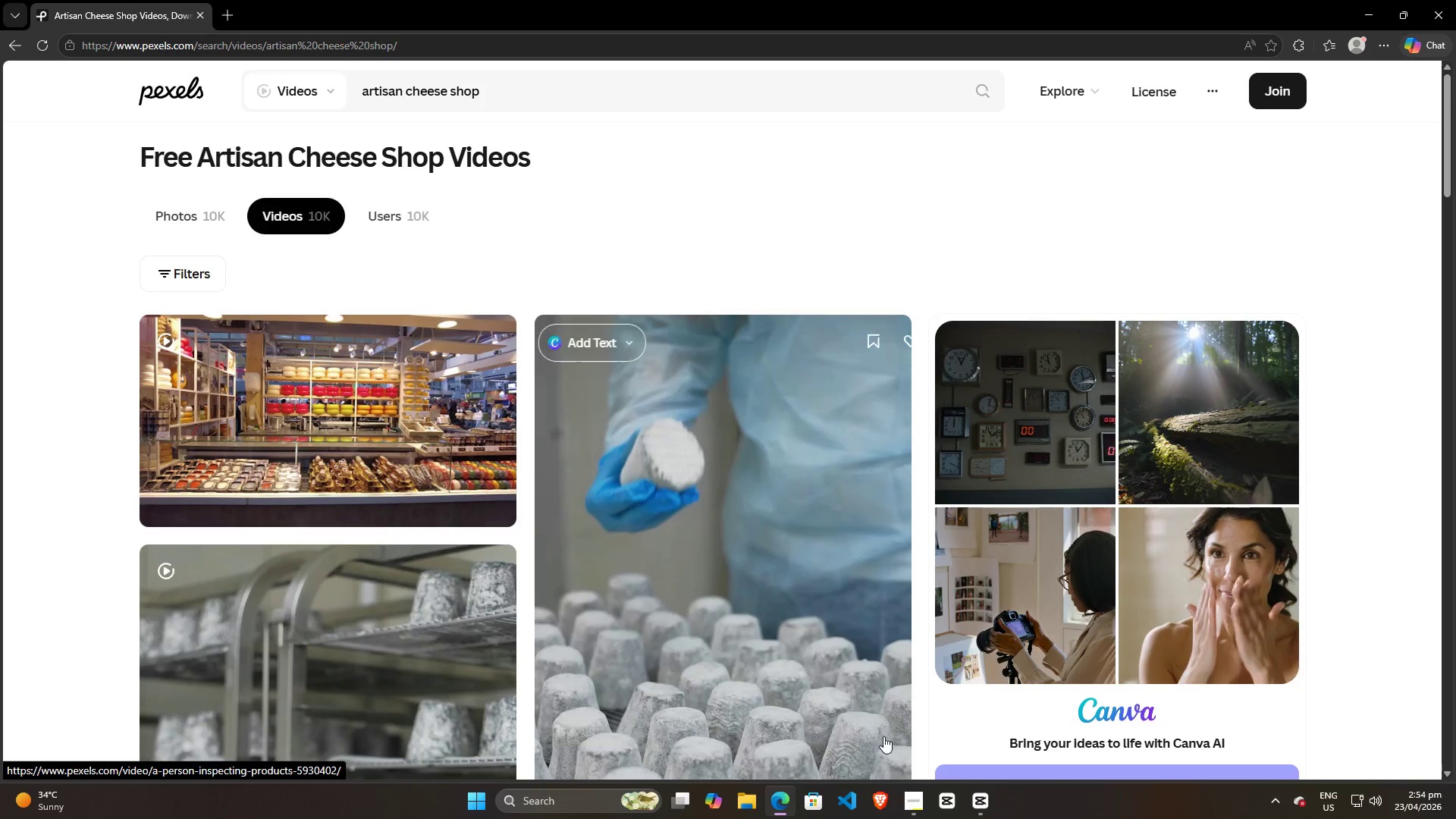 
left_click([915, 812])